 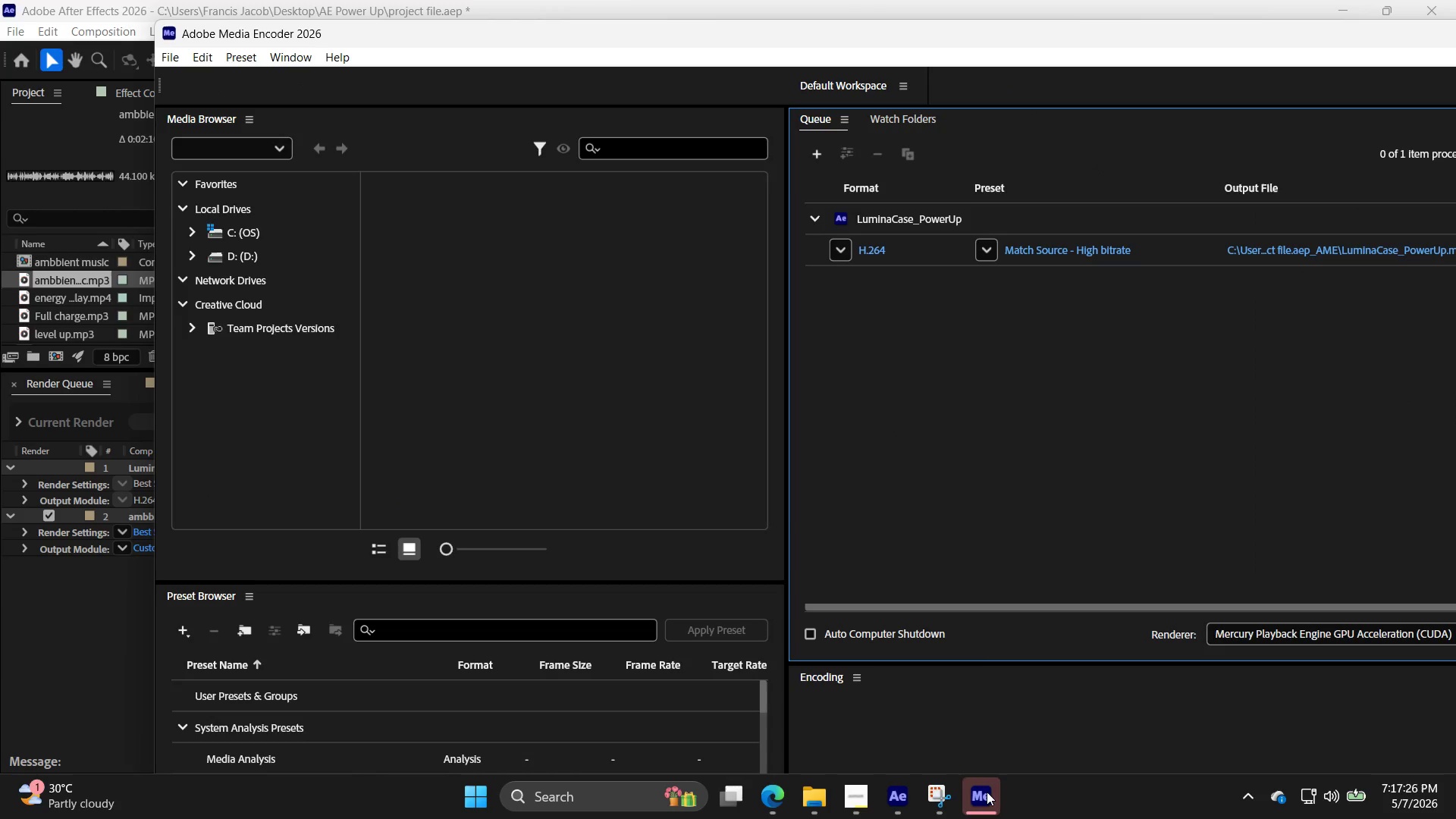 
left_click([1444, 17])
 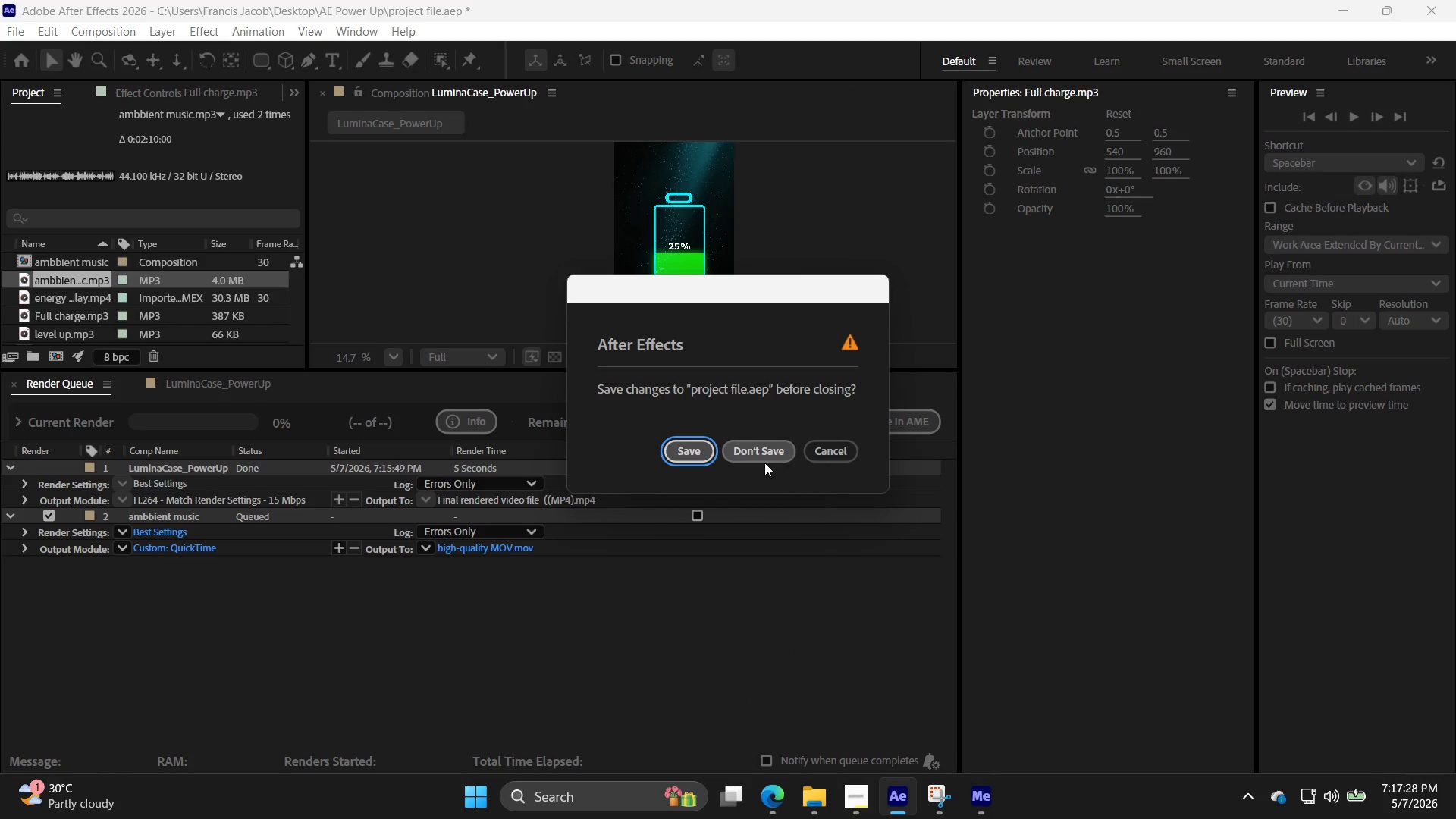 
left_click([770, 441])
 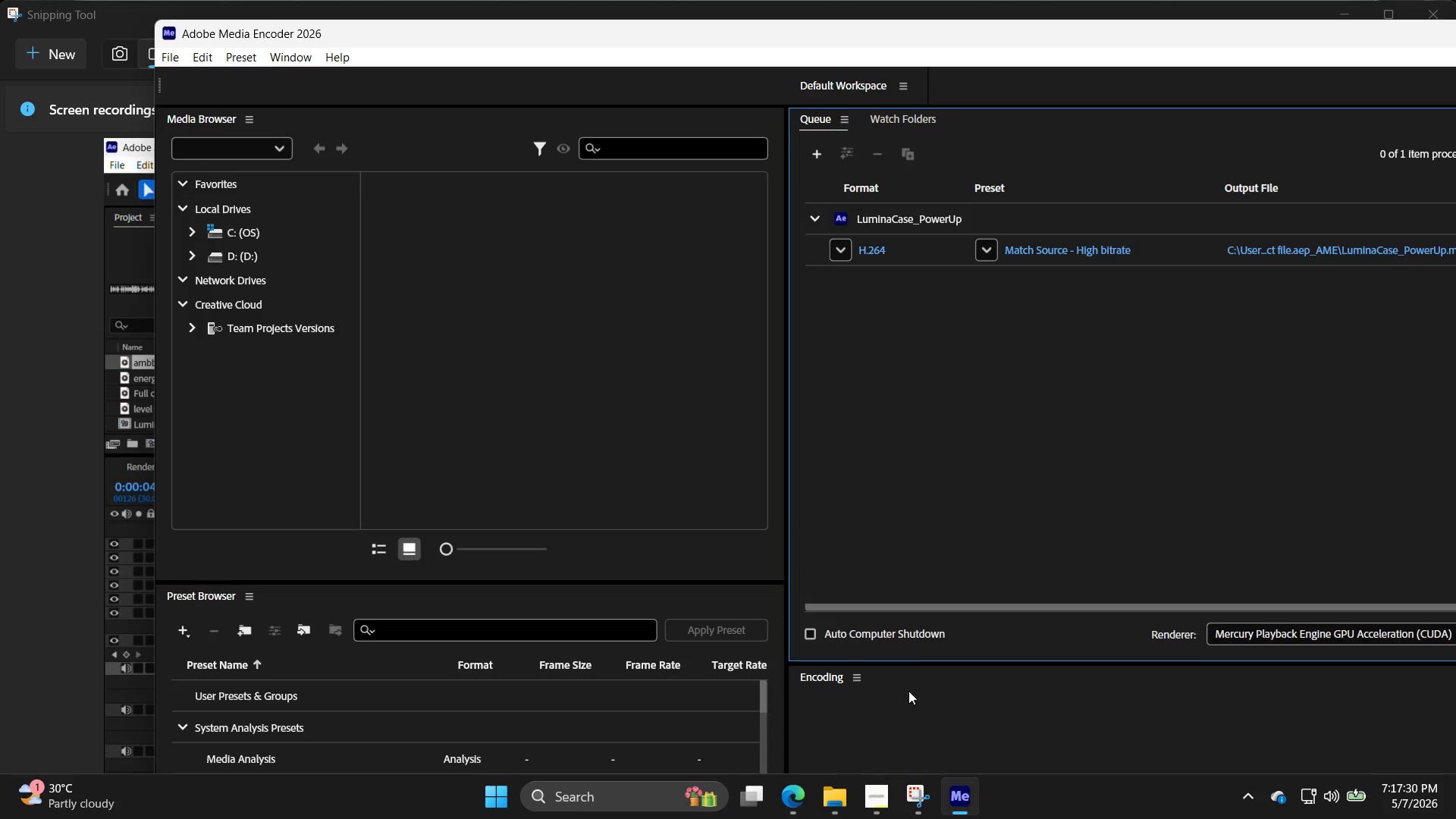 
left_click([959, 795])
 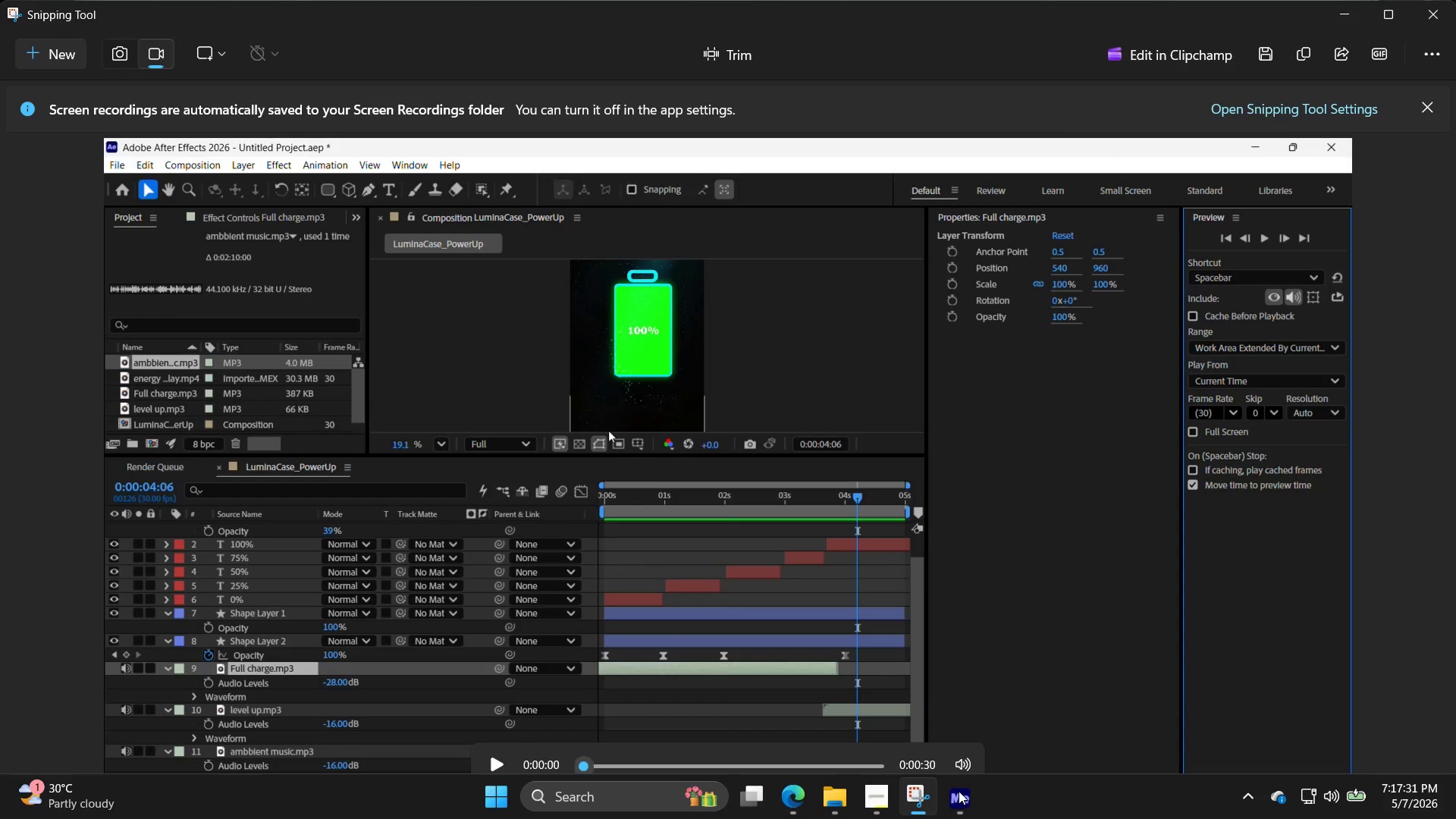 
left_click([959, 791])
 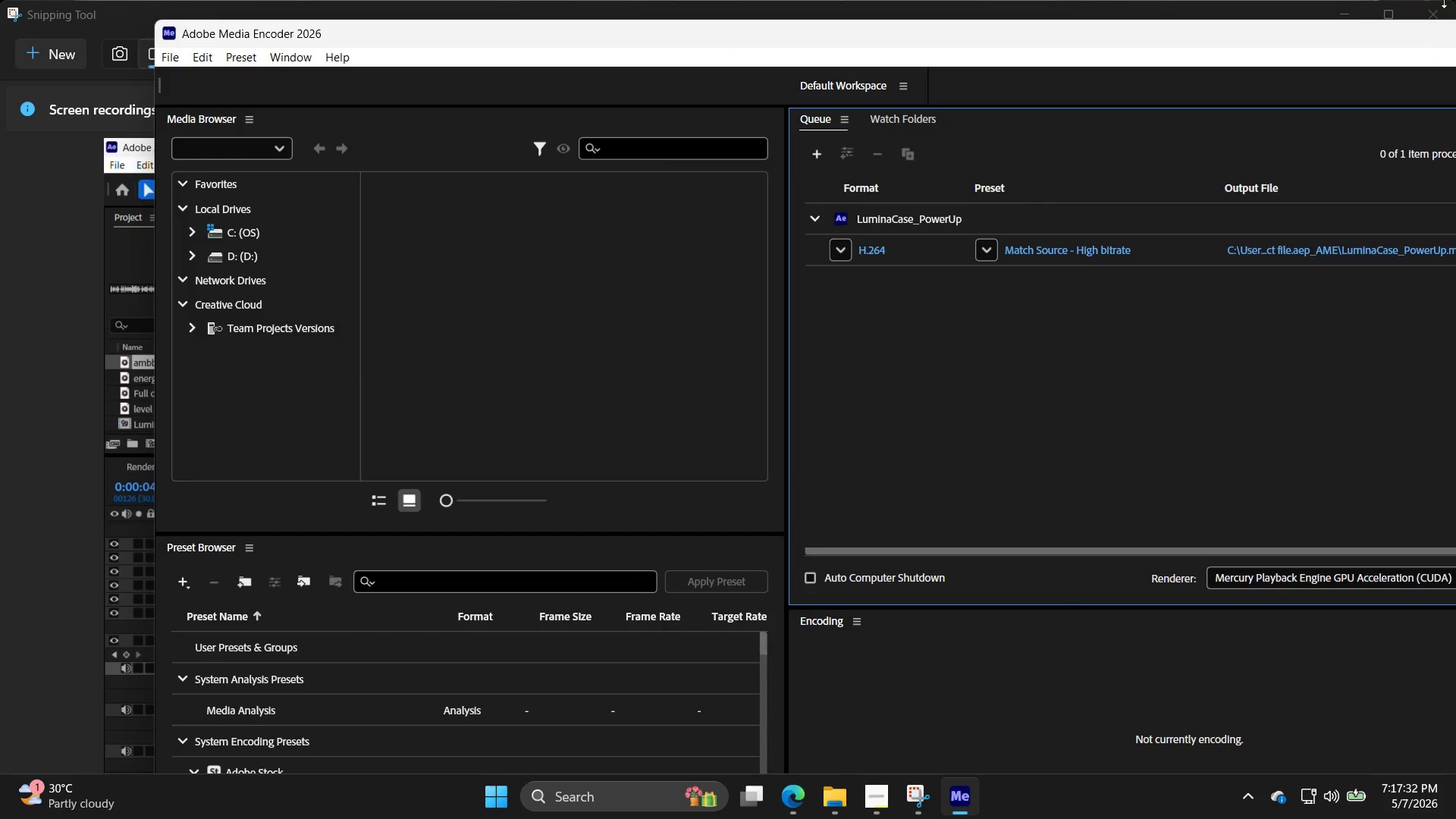 
left_click_drag(start_coordinate=[1401, 42], to_coordinate=[1097, 84])
 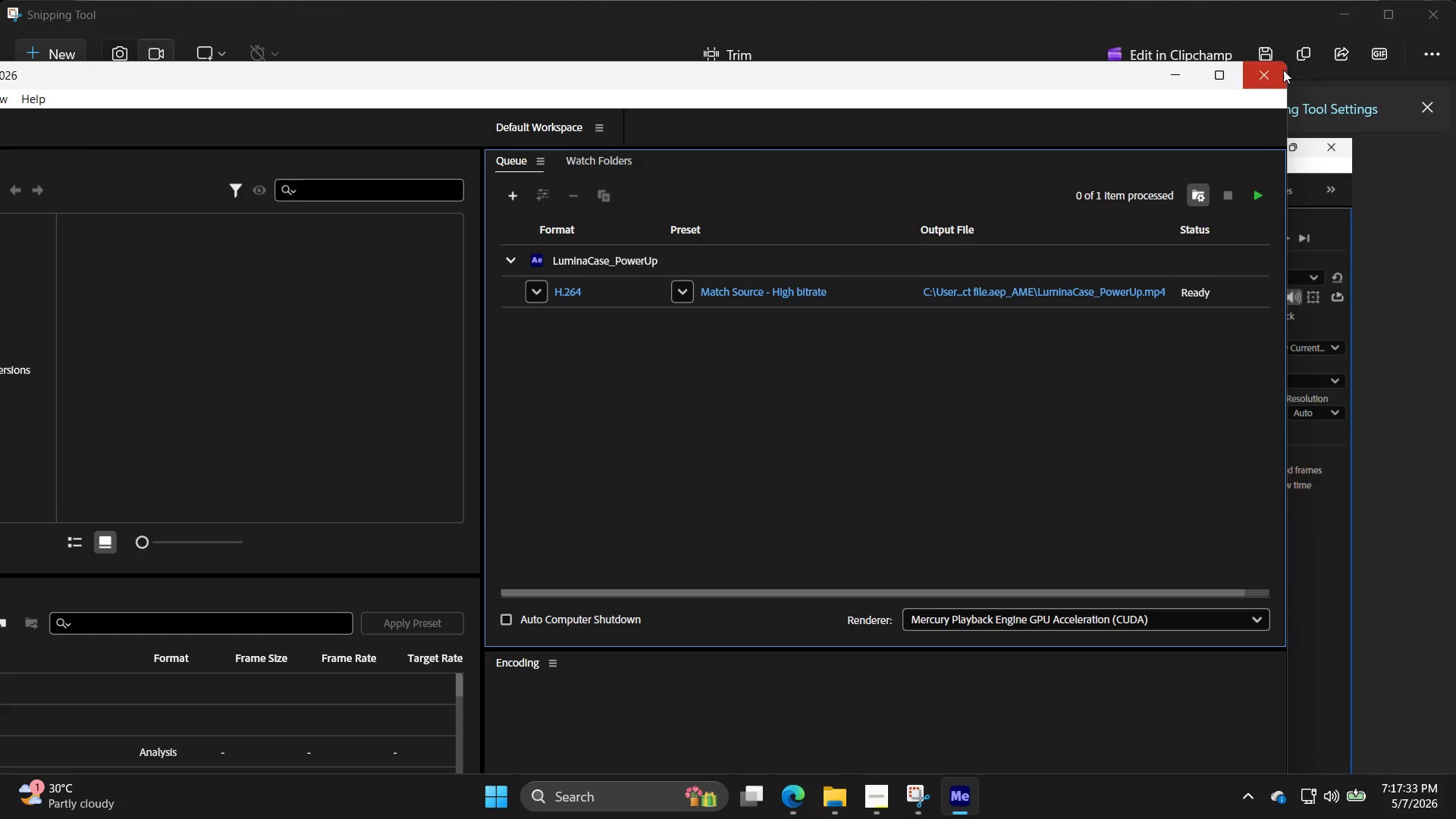 
left_click([1279, 70])
 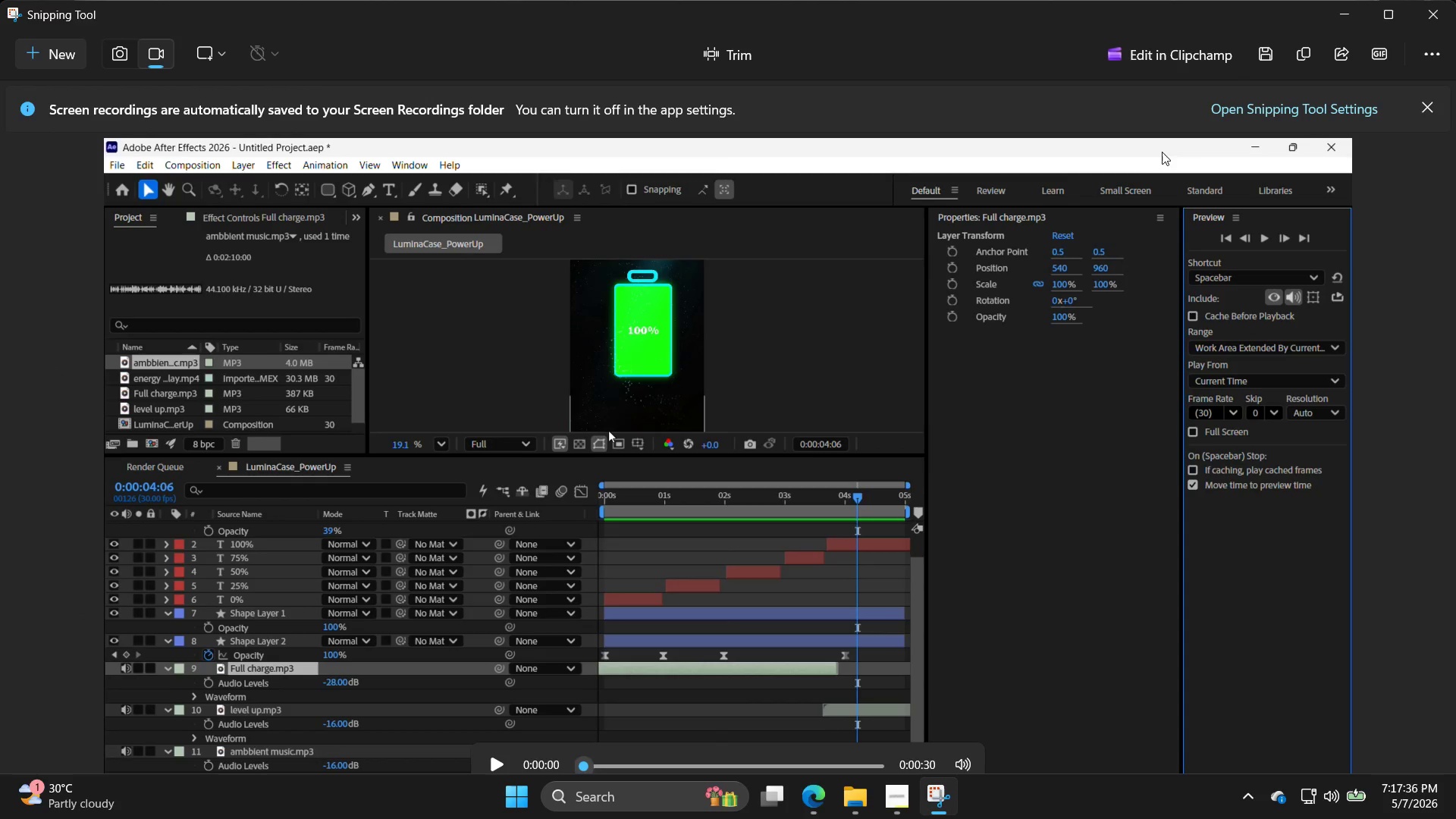 
left_click([1445, 1])
 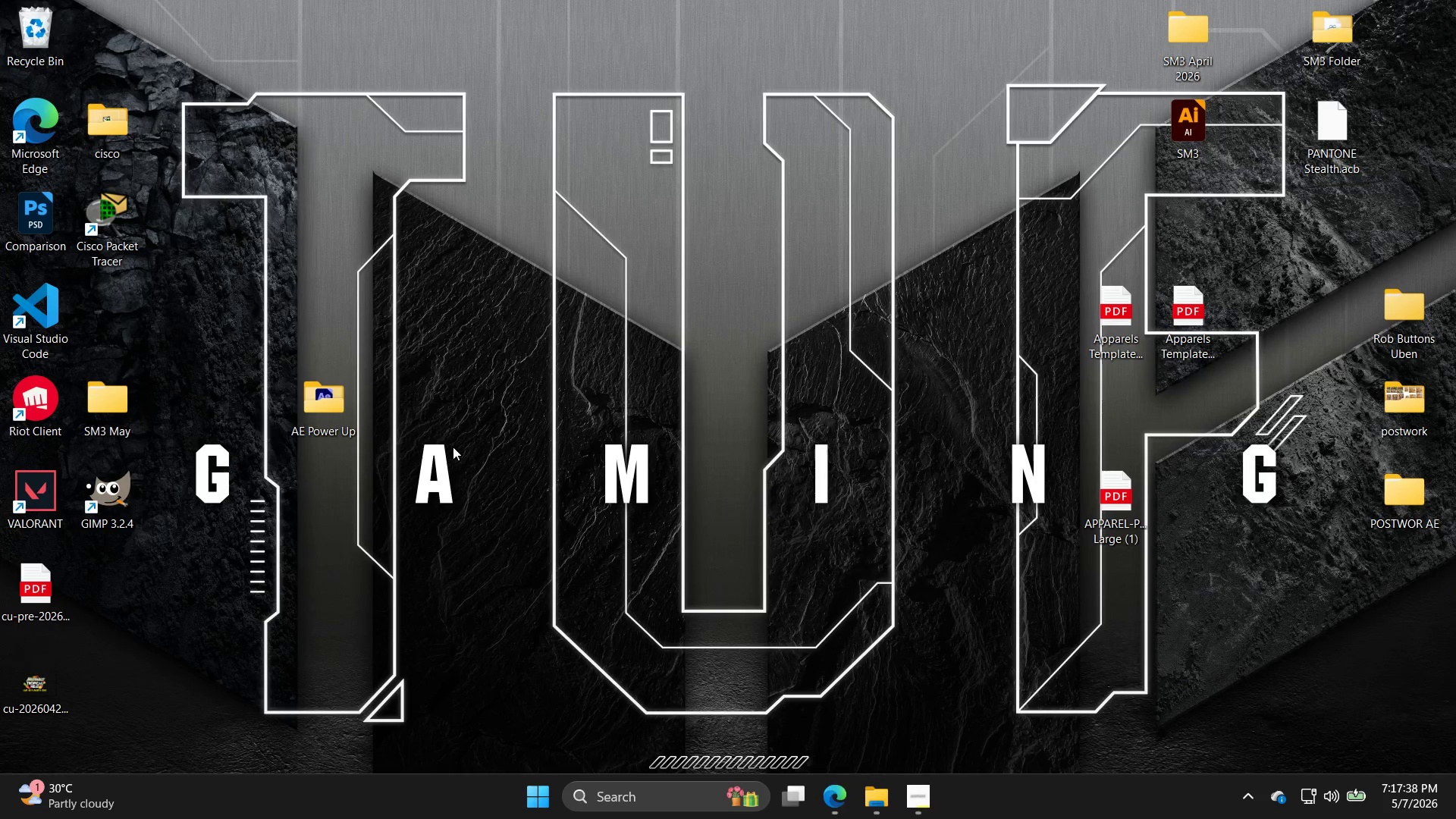 
double_click([349, 428])
 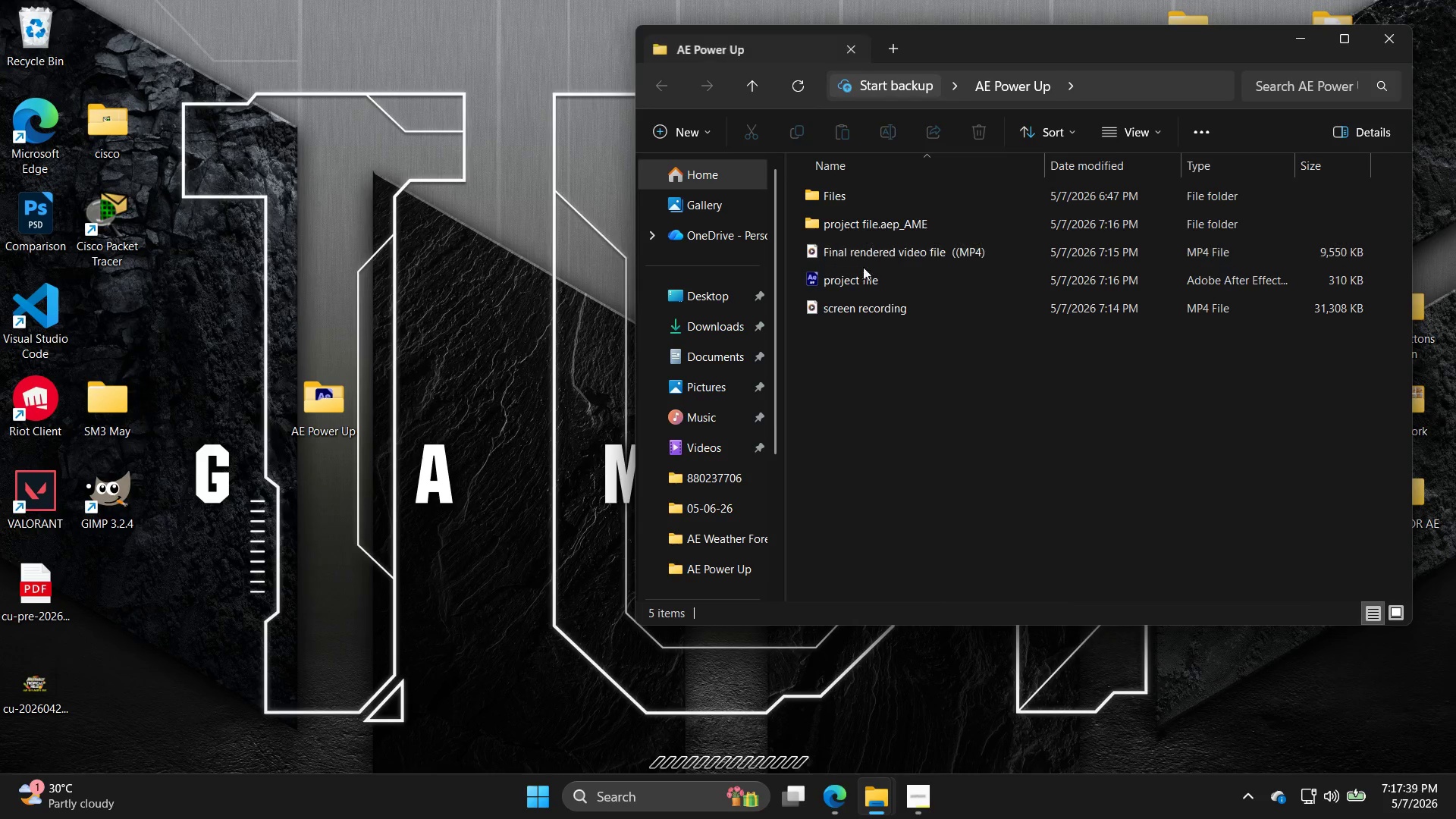 
double_click([858, 291])
 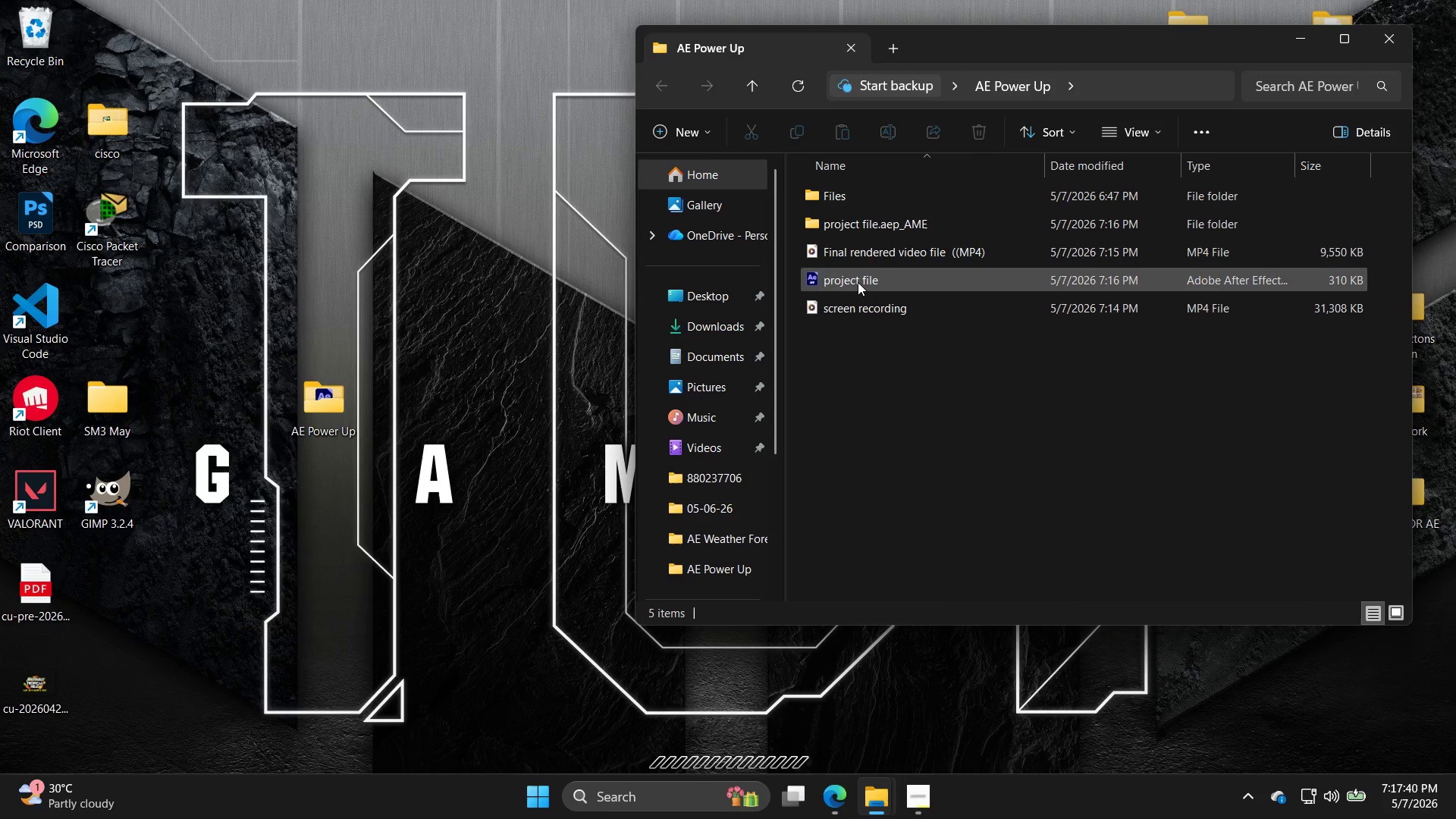 
triple_click([858, 282])
 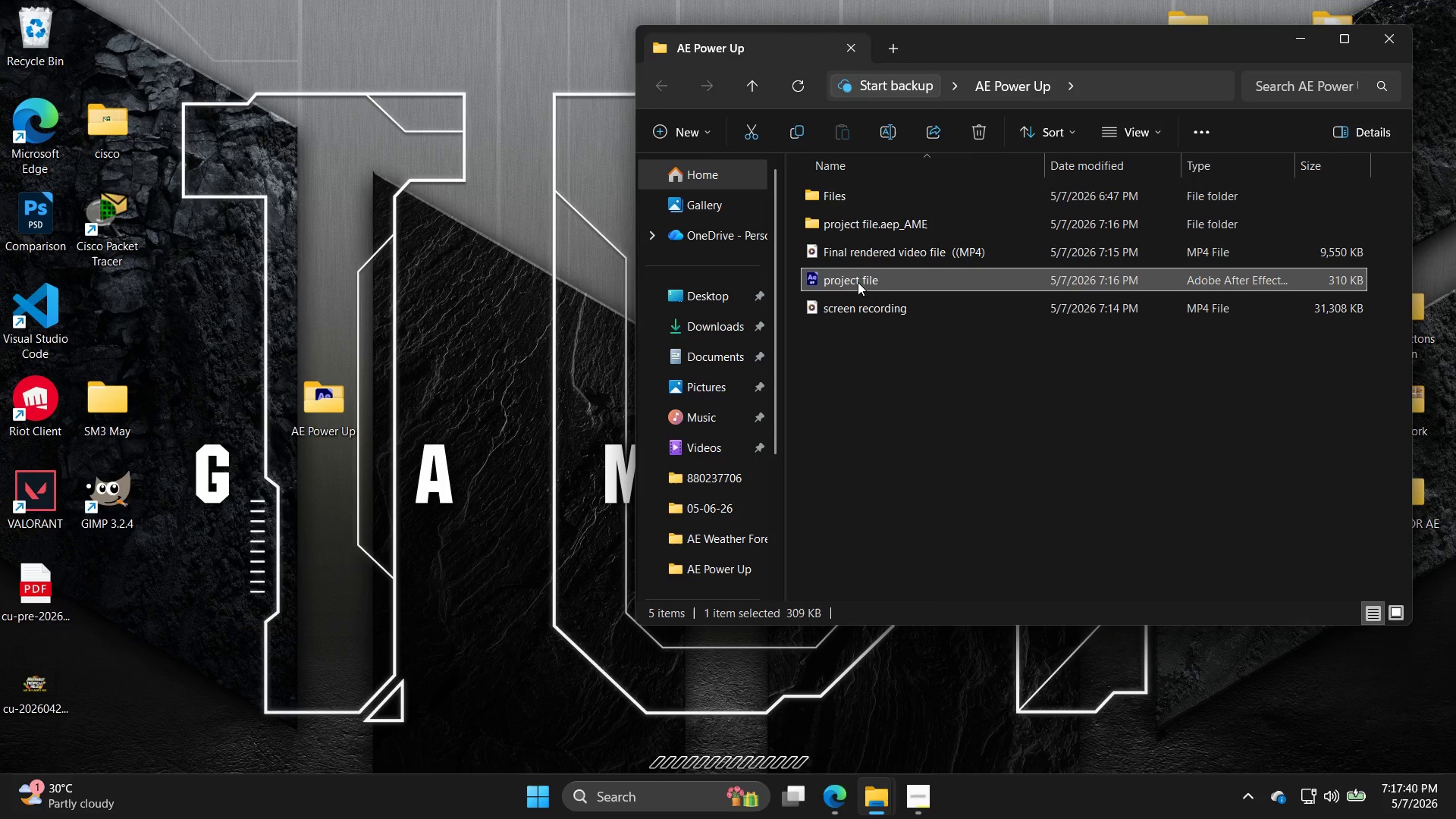 
triple_click([858, 282])
 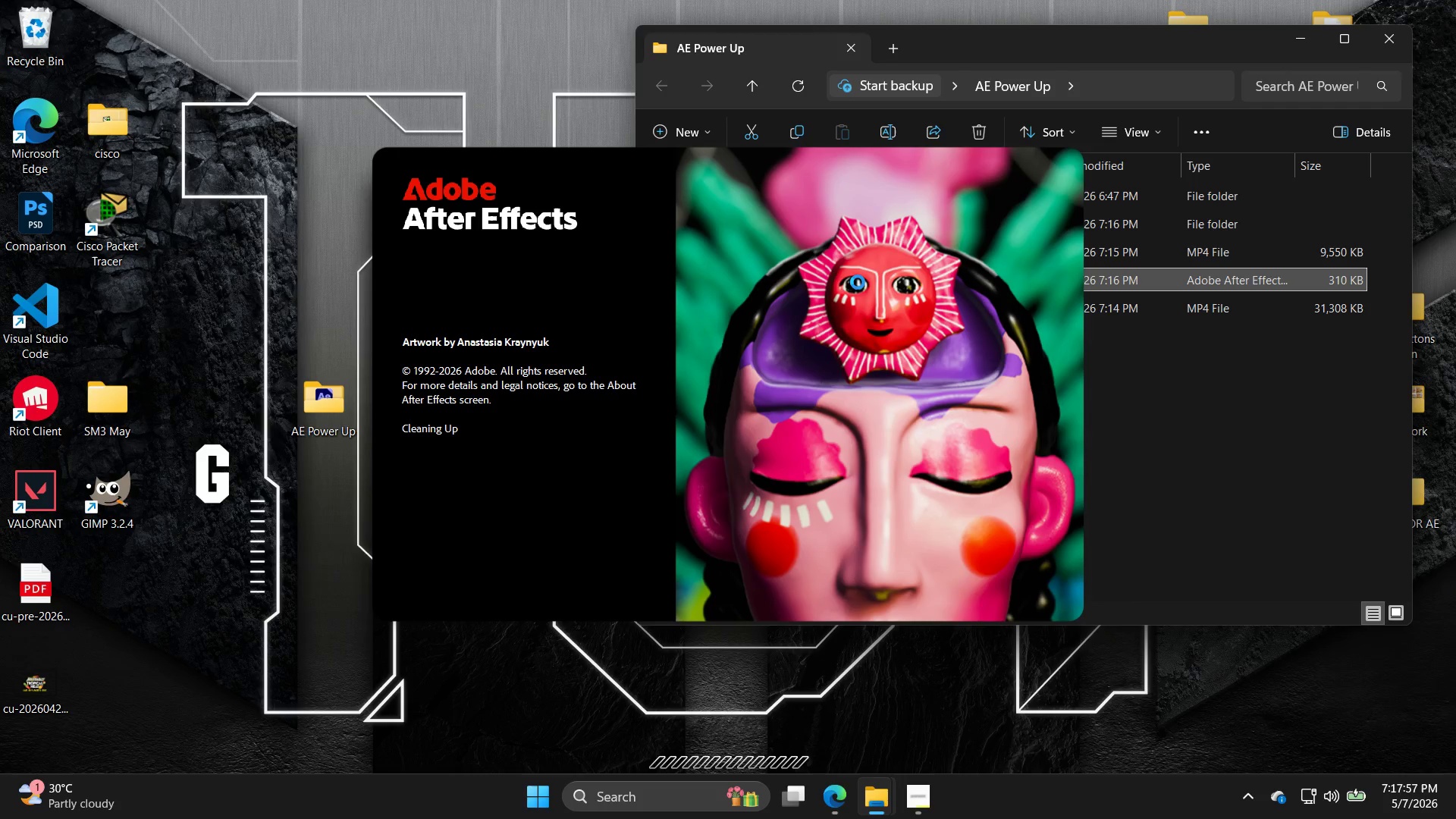 
wait(21.36)
 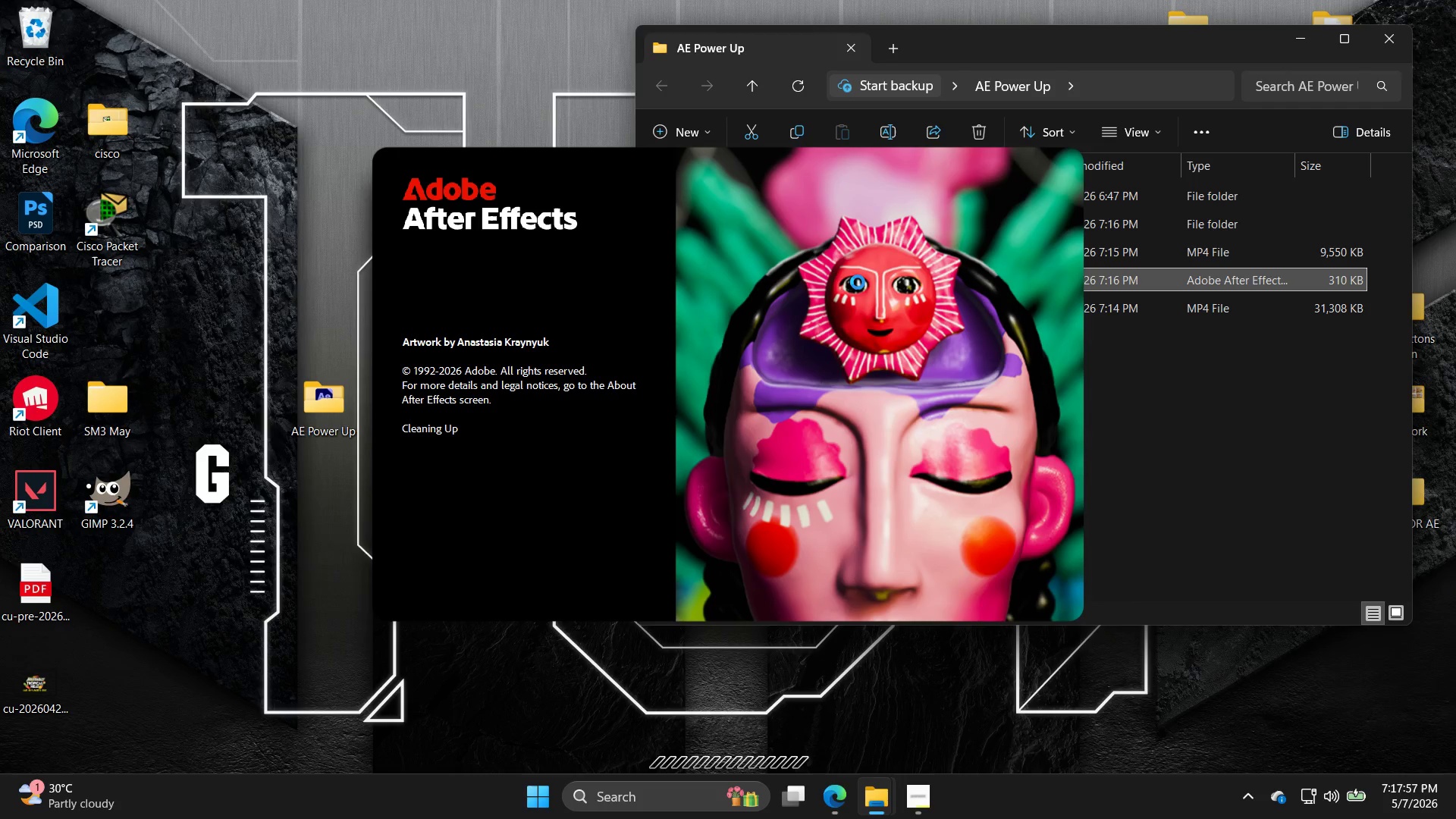 
left_click_drag(start_coordinate=[708, 420], to_coordinate=[937, 497])
 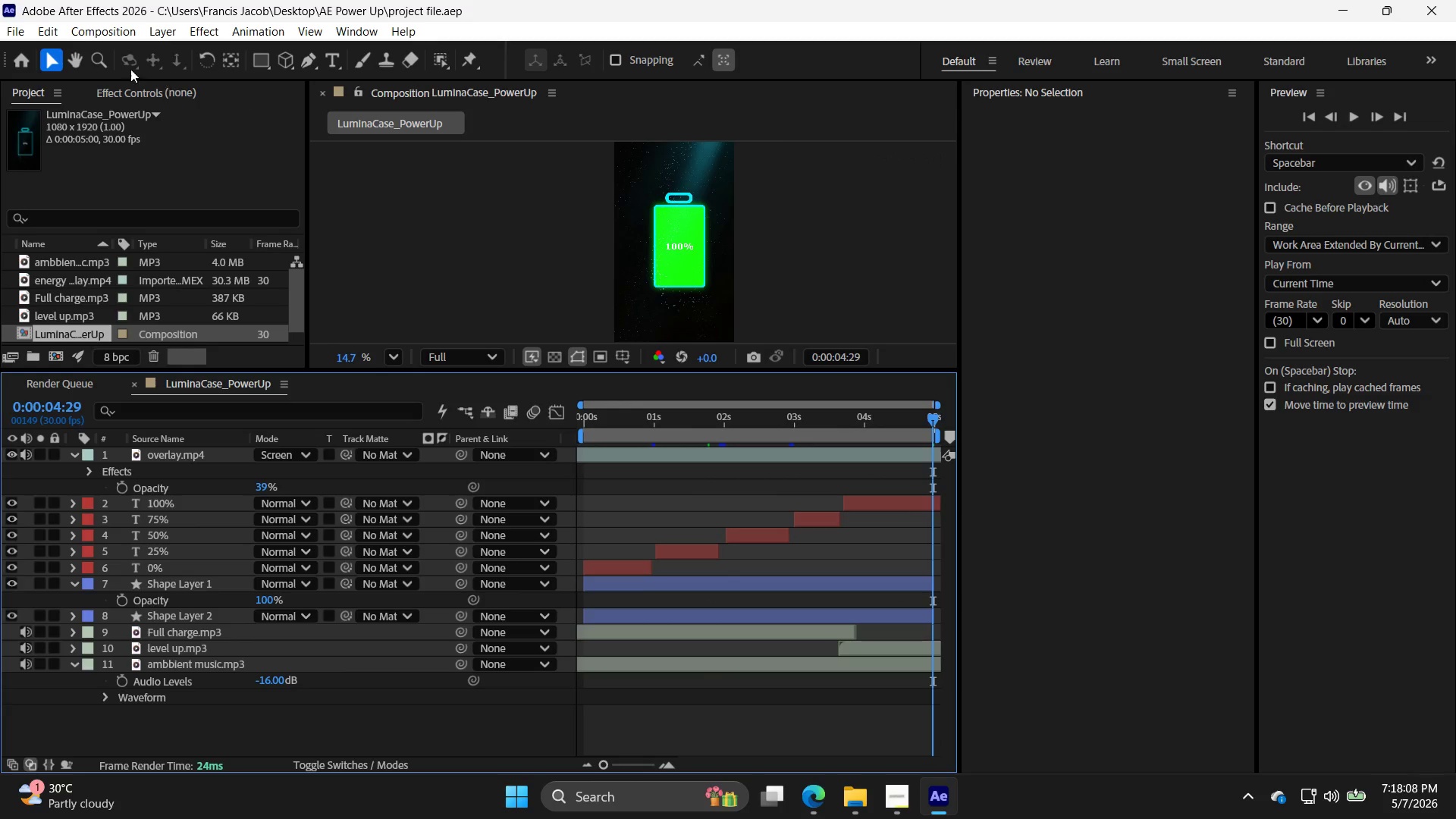 
left_click([15, 30])
 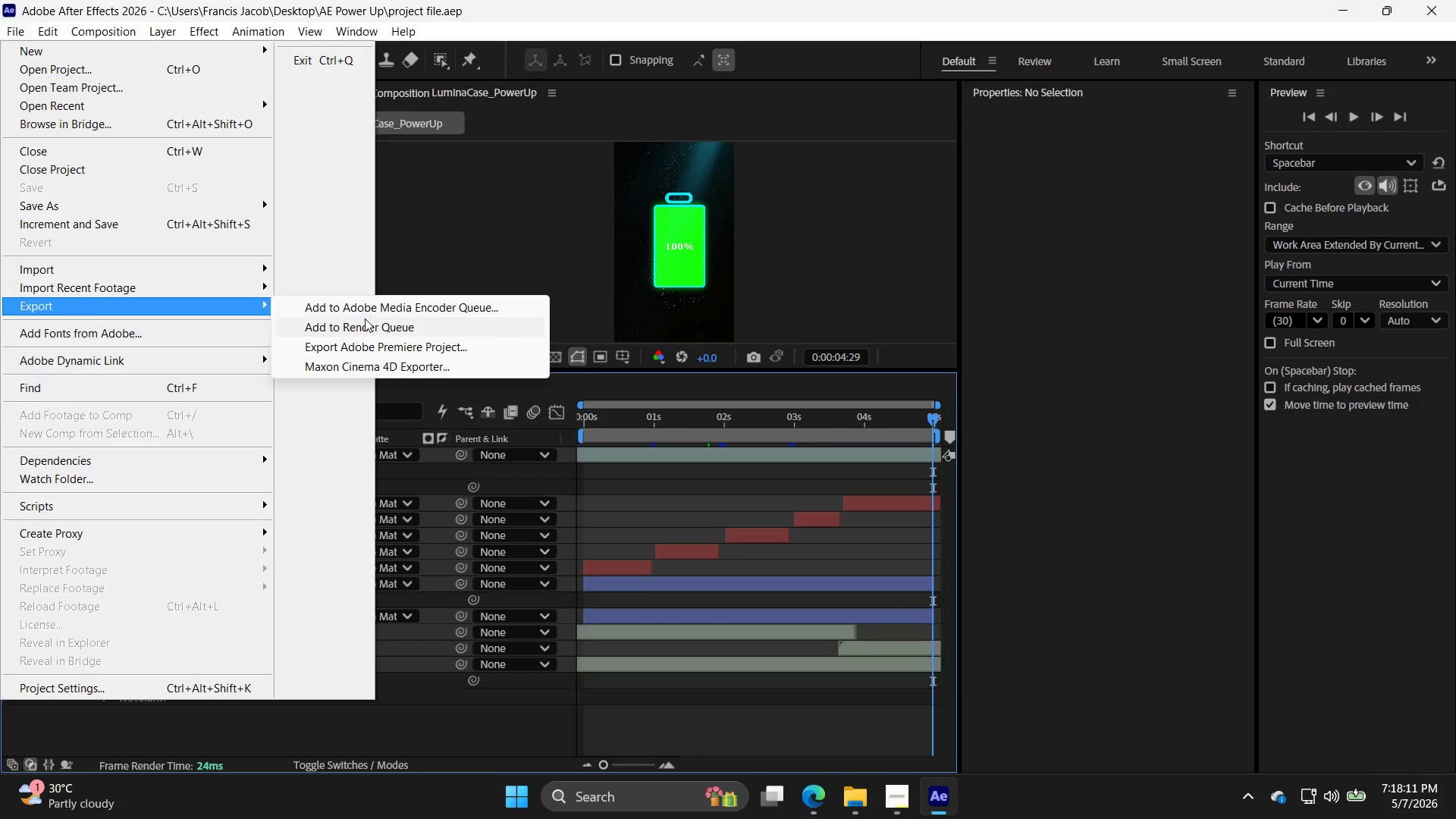 
left_click([365, 326])
 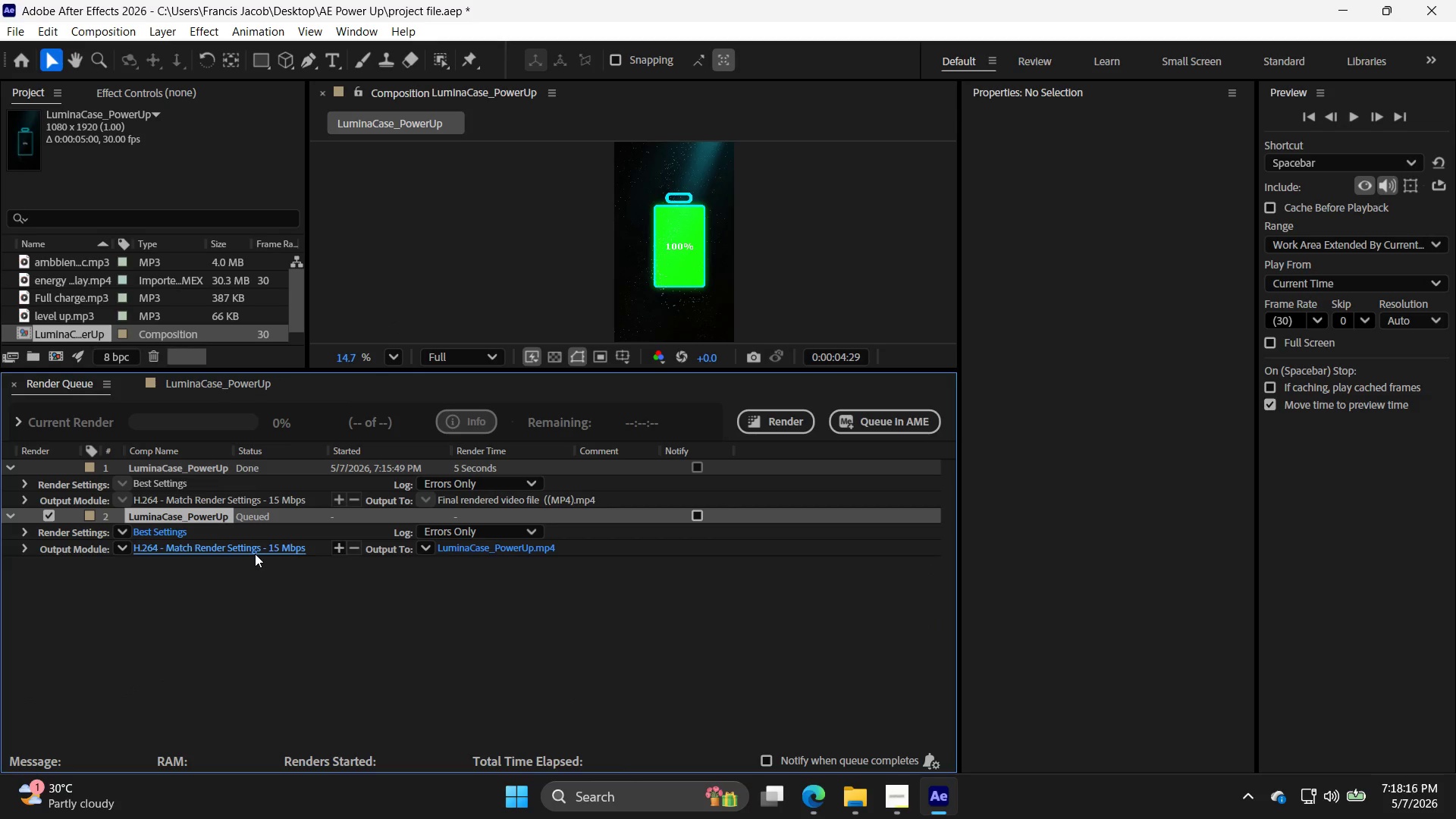 
wait(5.28)
 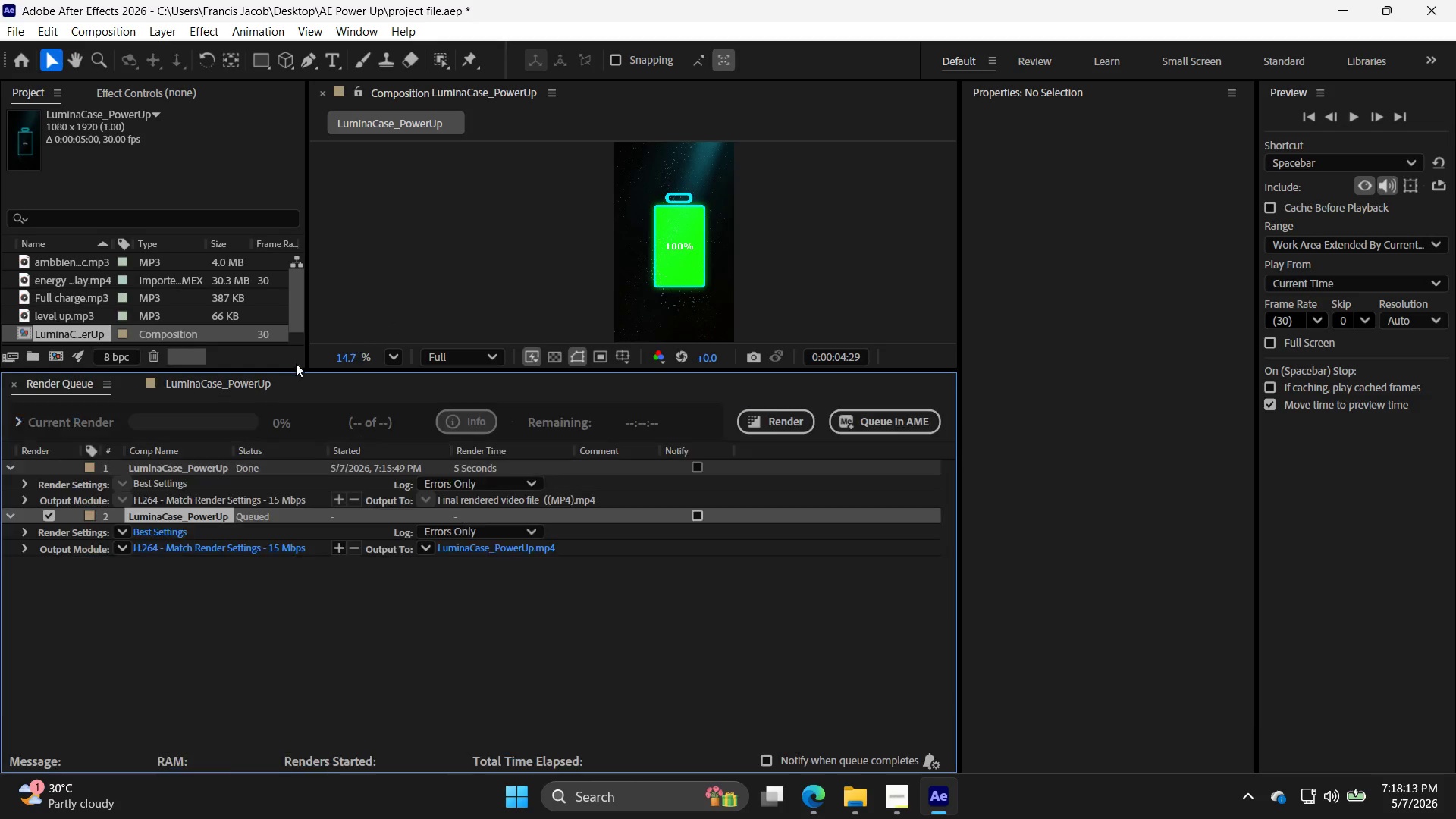 
left_click([255, 554])
 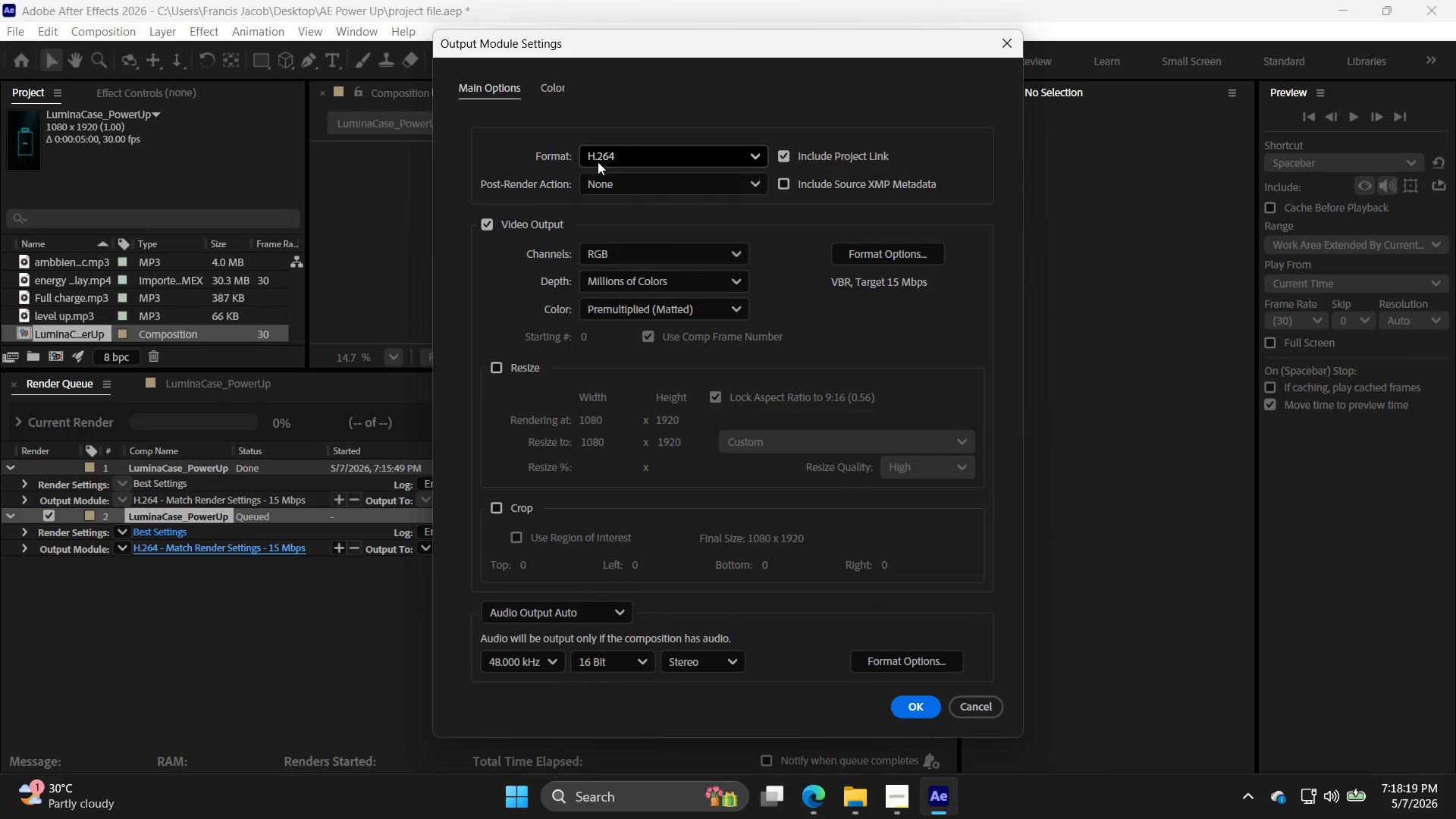 
left_click([604, 160])
 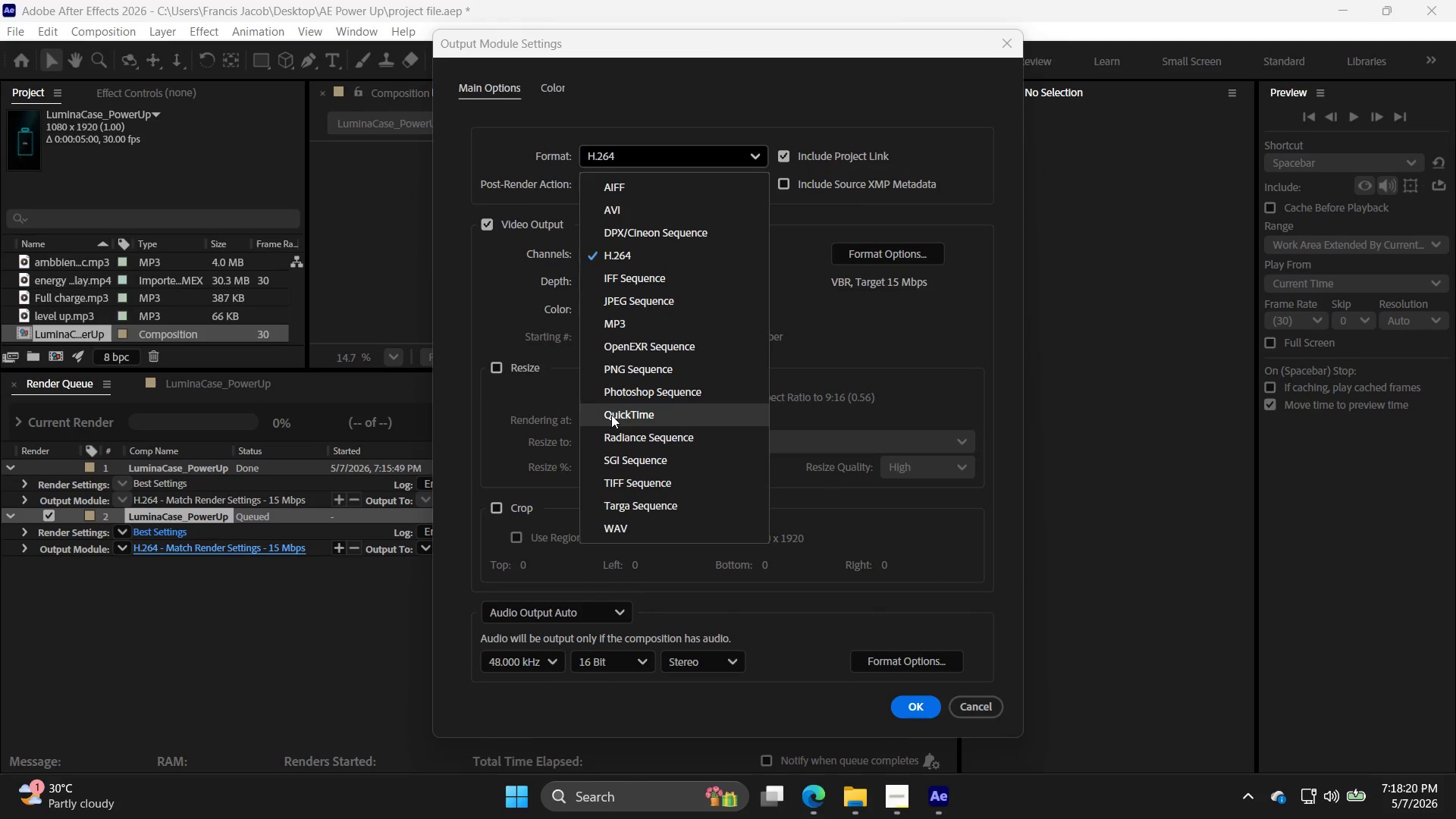 
left_click([611, 416])
 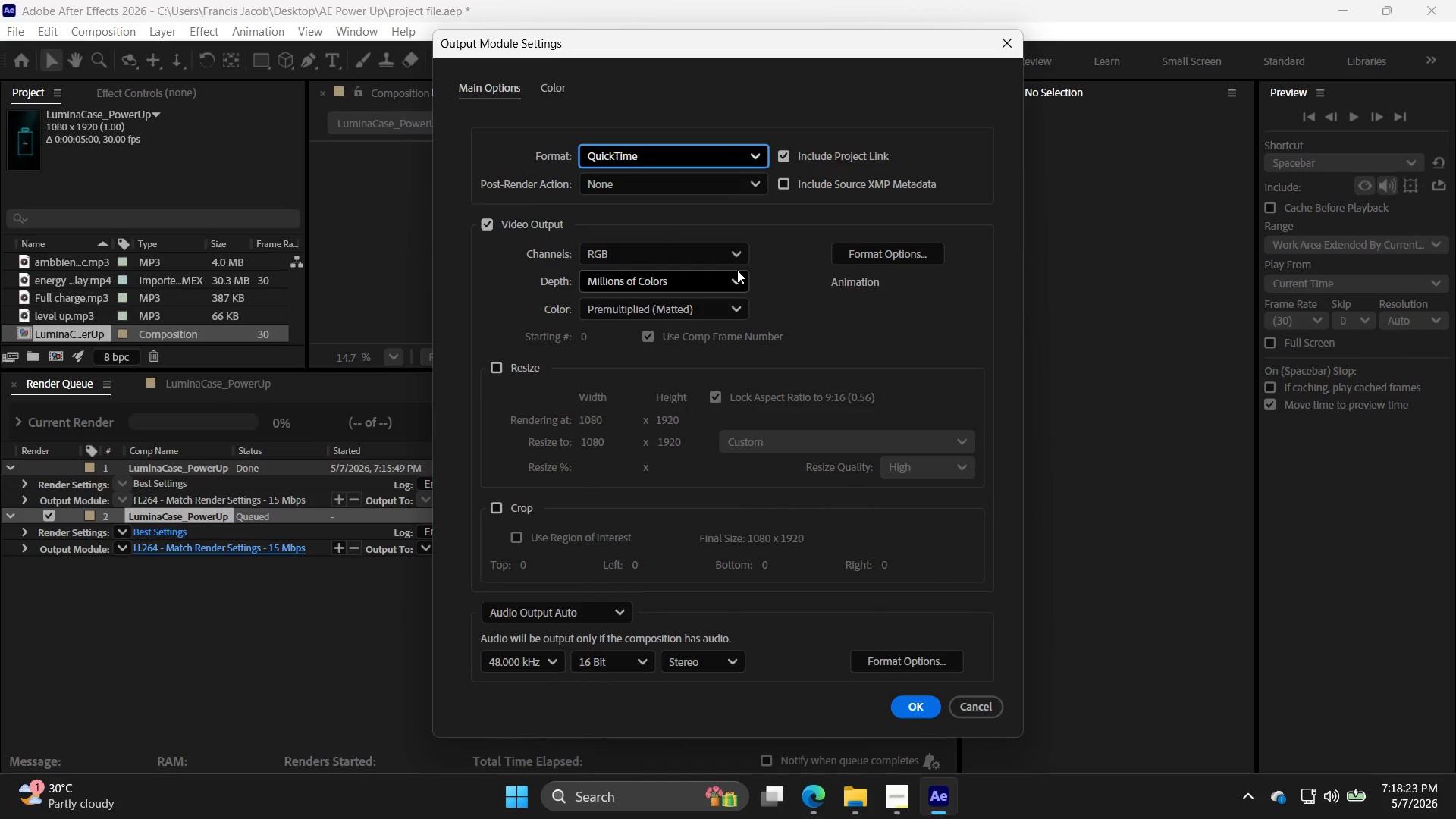 
left_click([717, 246])
 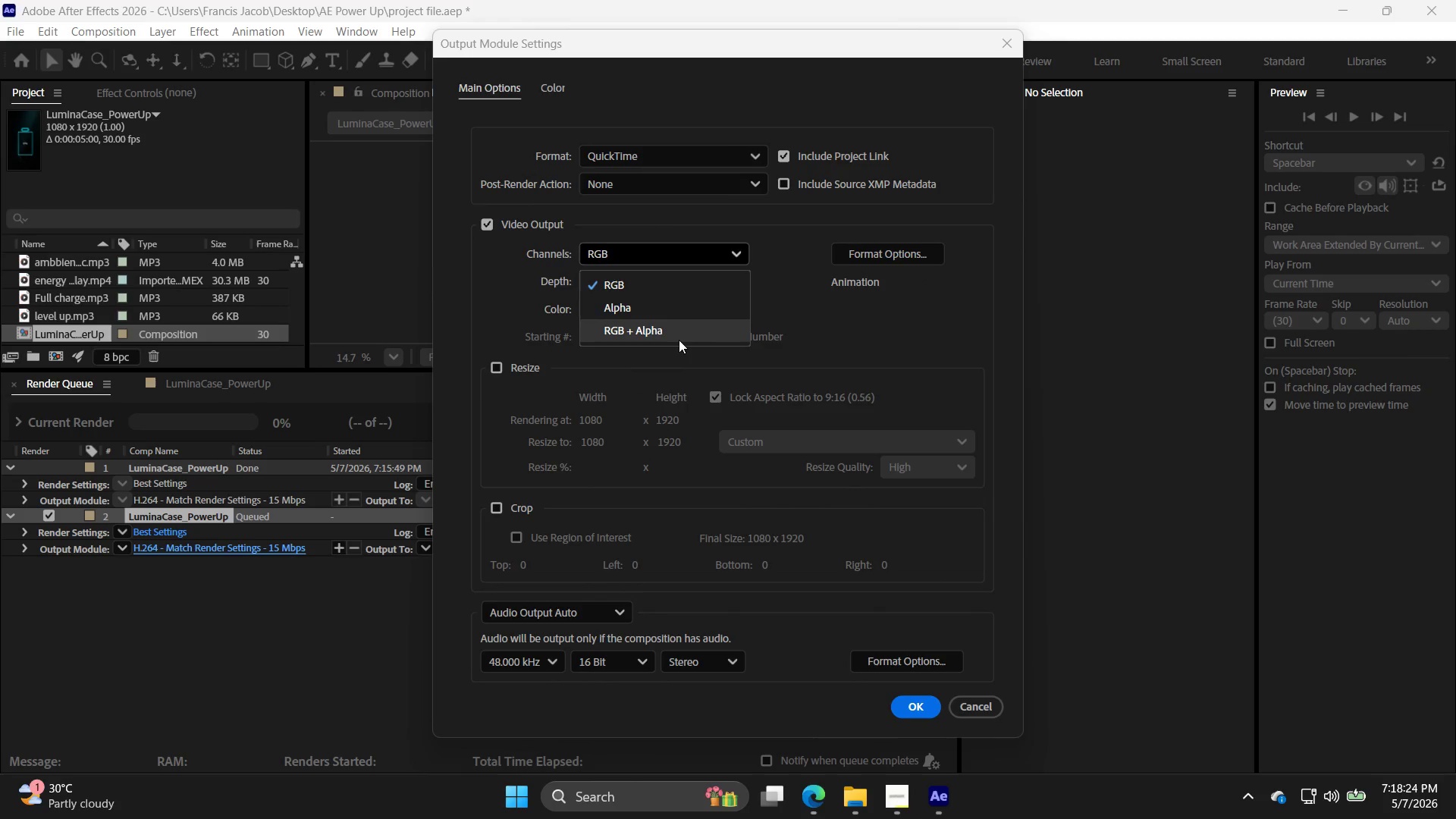 
left_click([679, 334])
 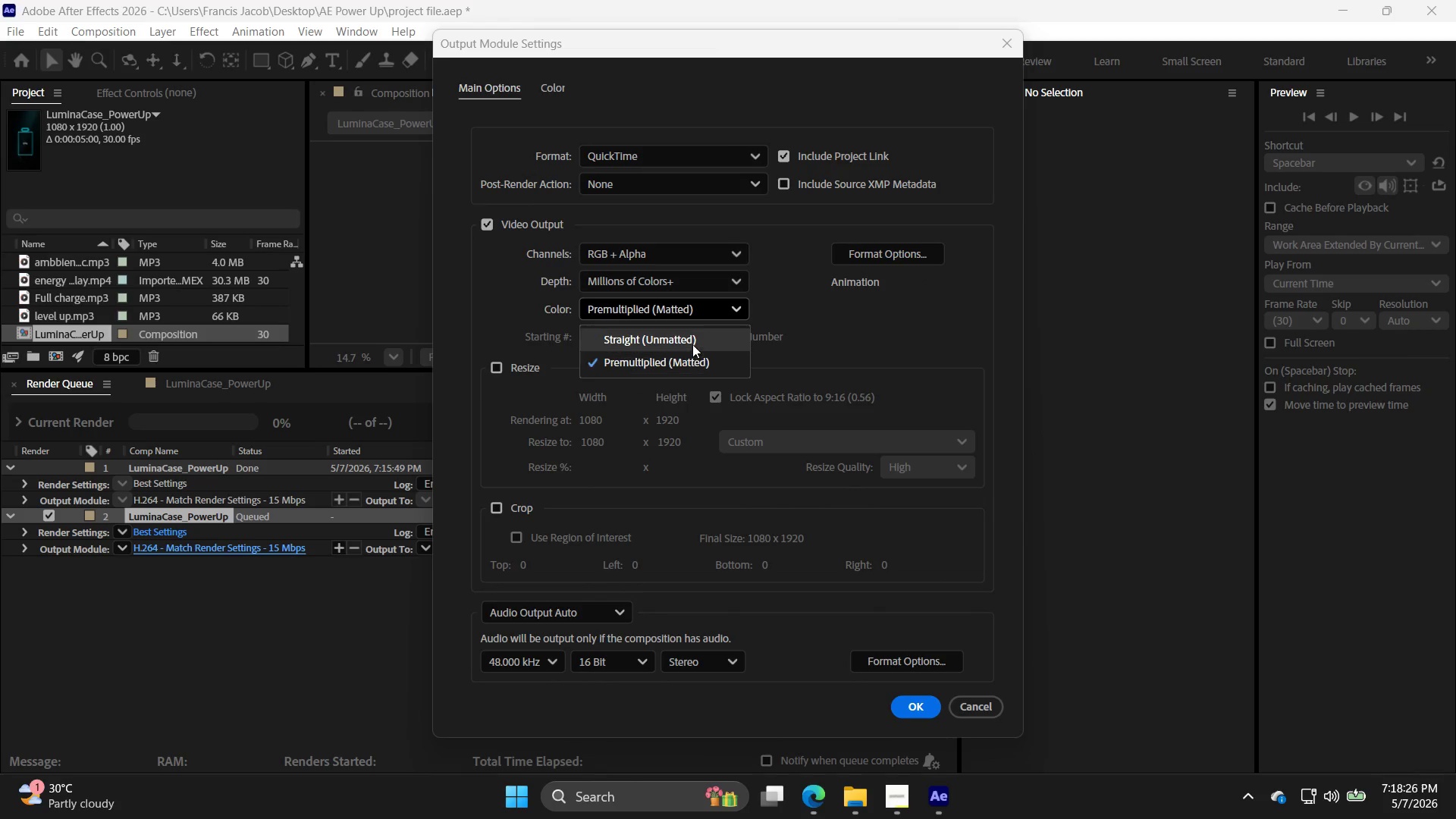 
left_click([692, 344])
 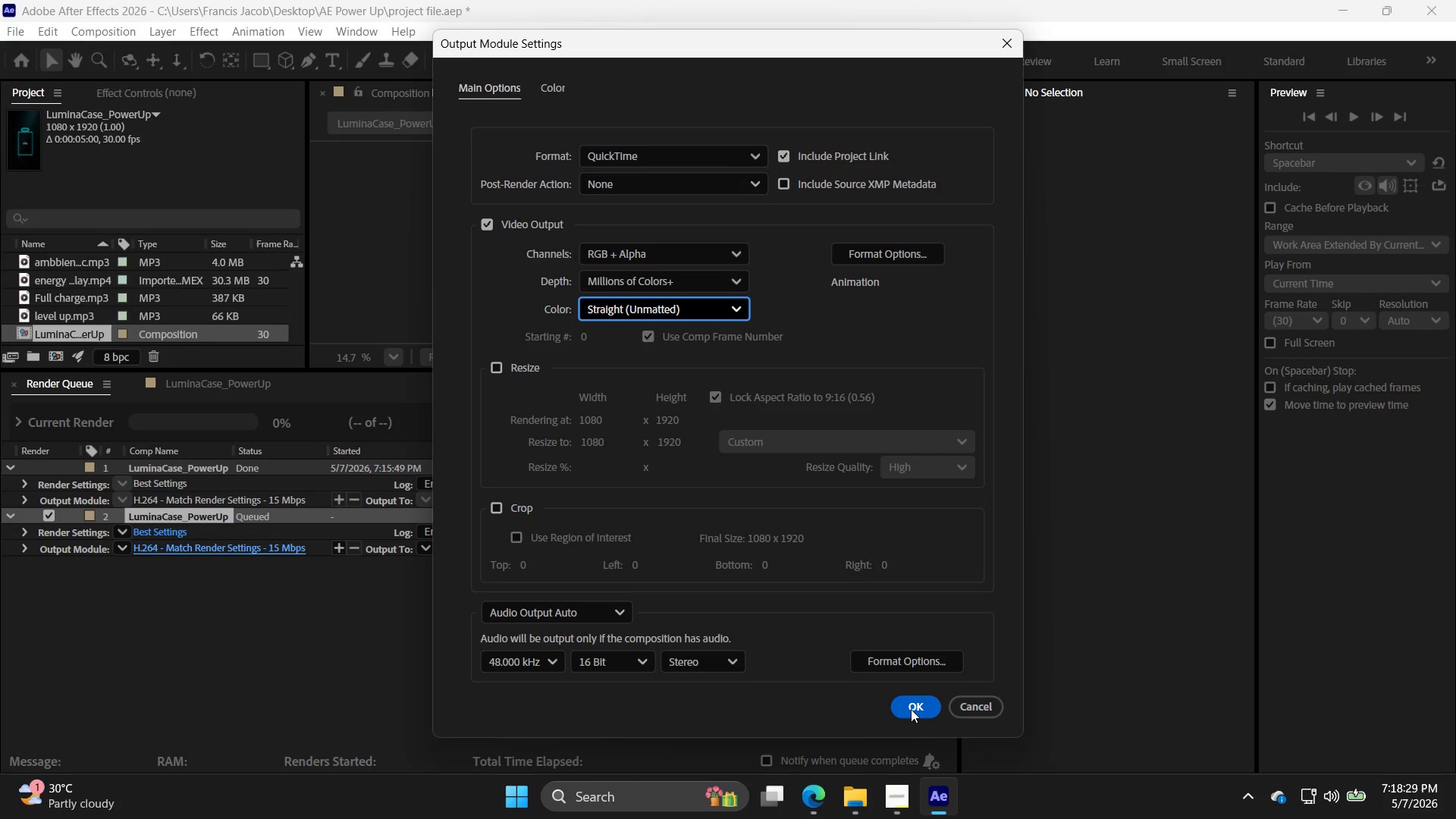 
left_click([911, 709])
 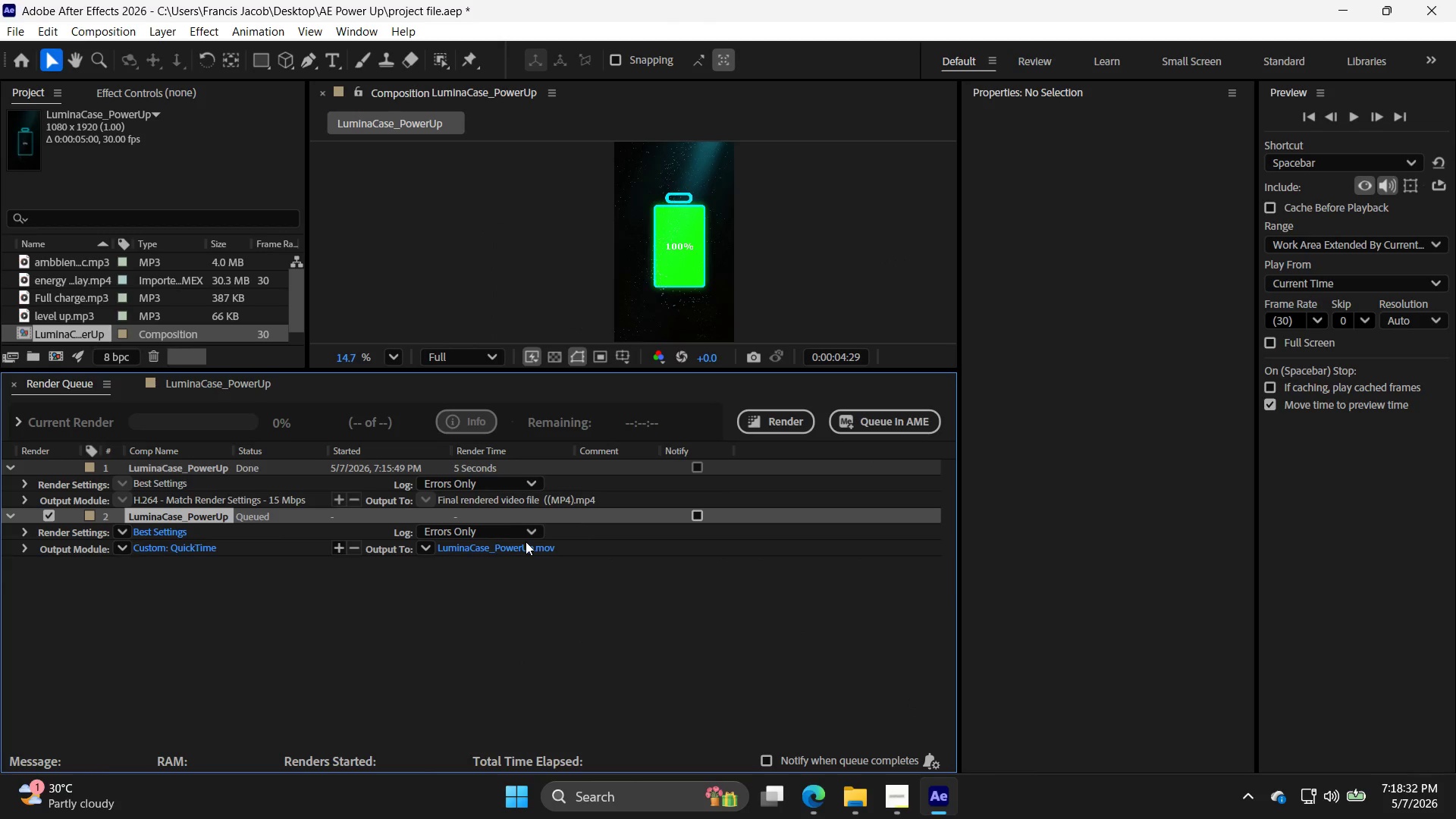 
left_click([526, 546])
 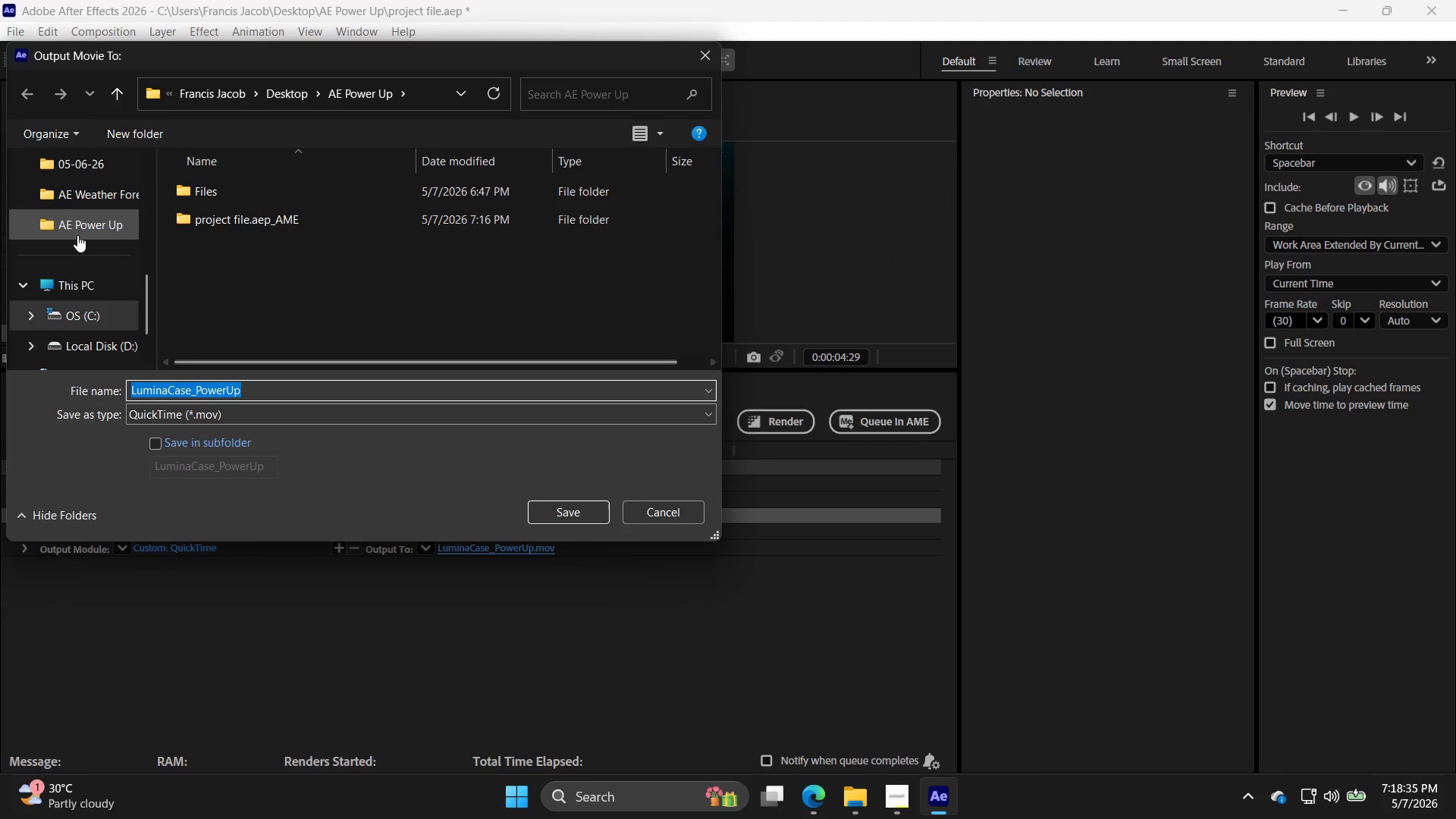 
scroll: coordinate [78, 237], scroll_direction: up, amount: 4.0
 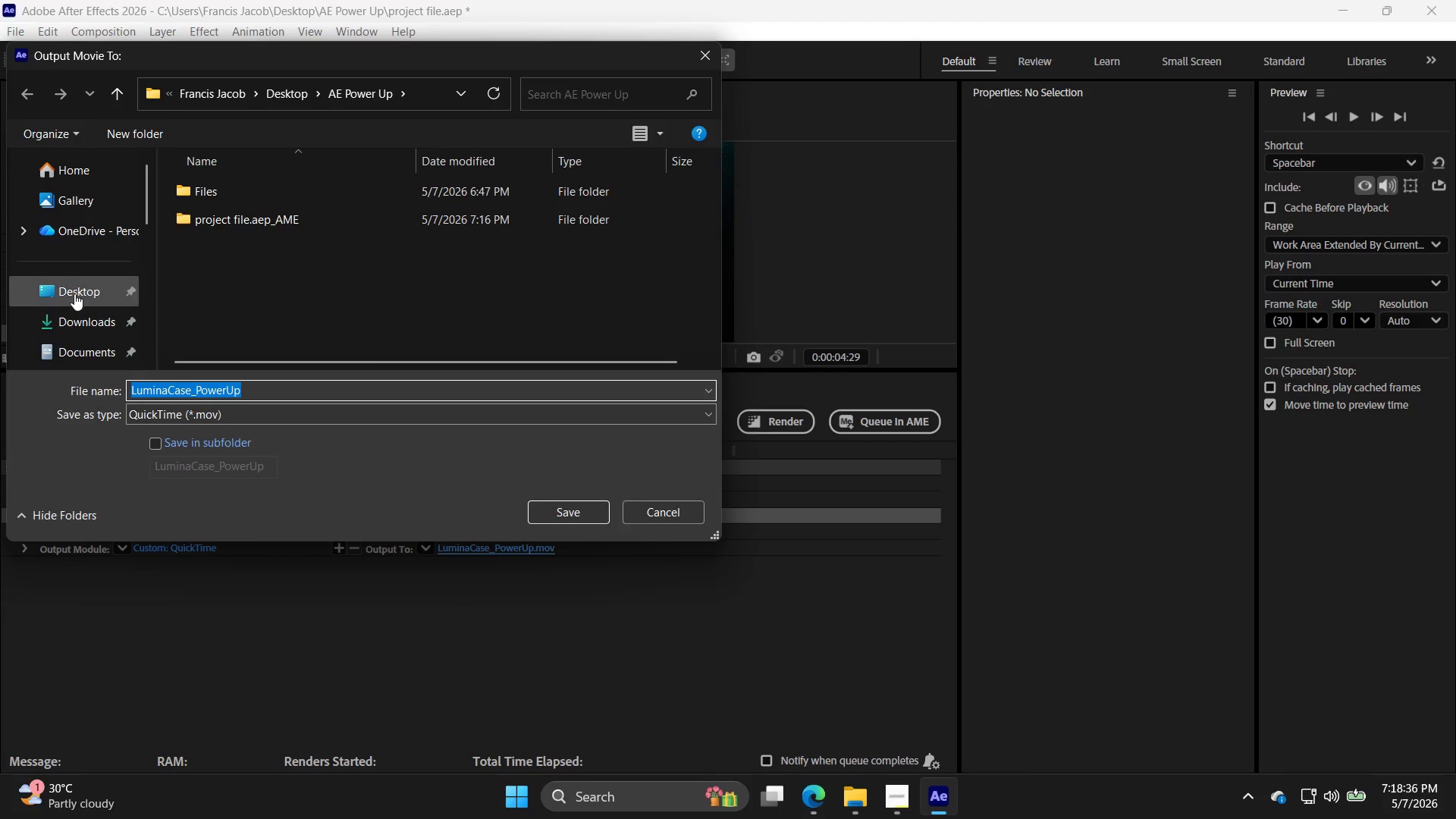 
left_click([76, 298])